 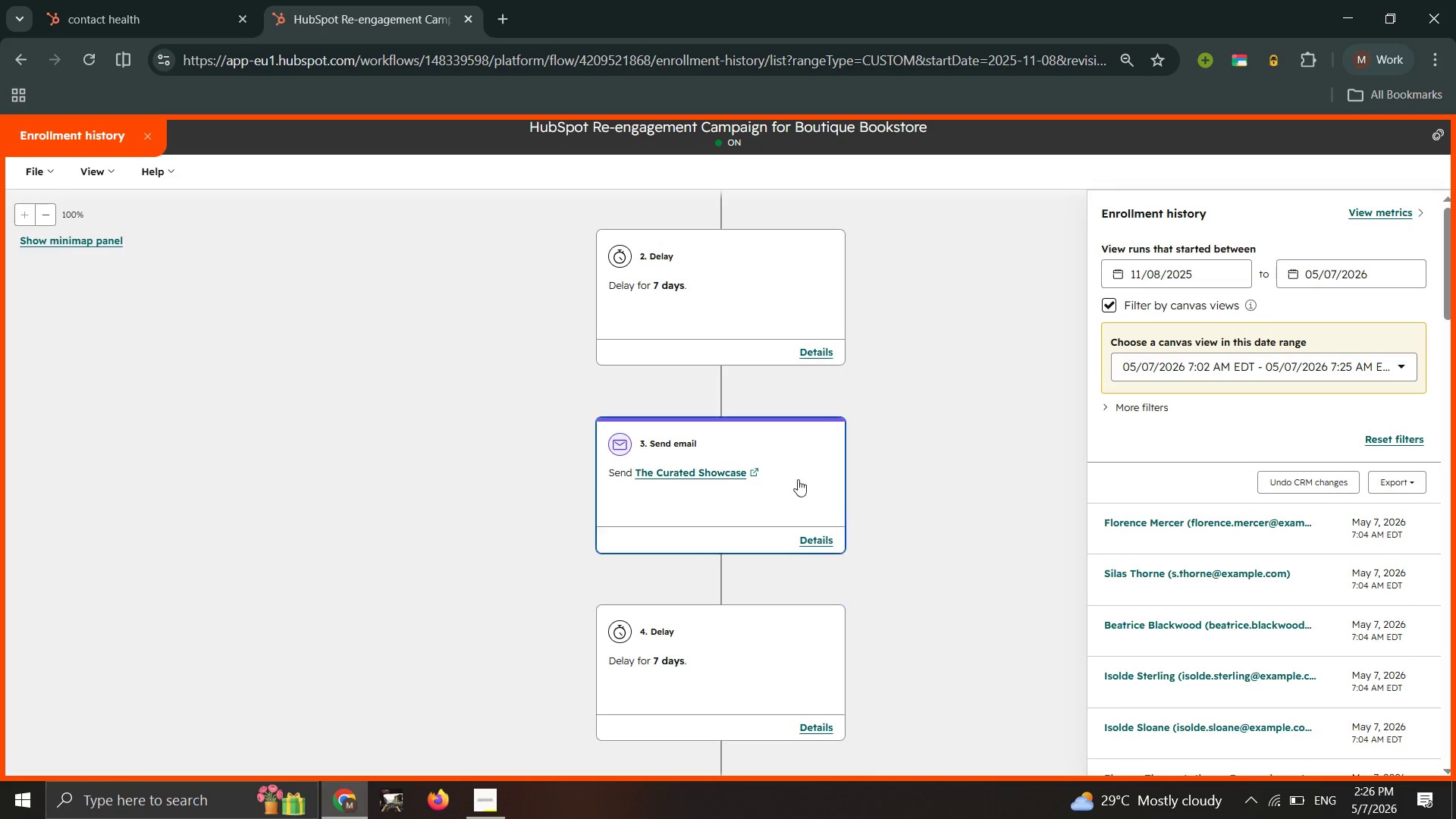 
left_click([1372, 213])
 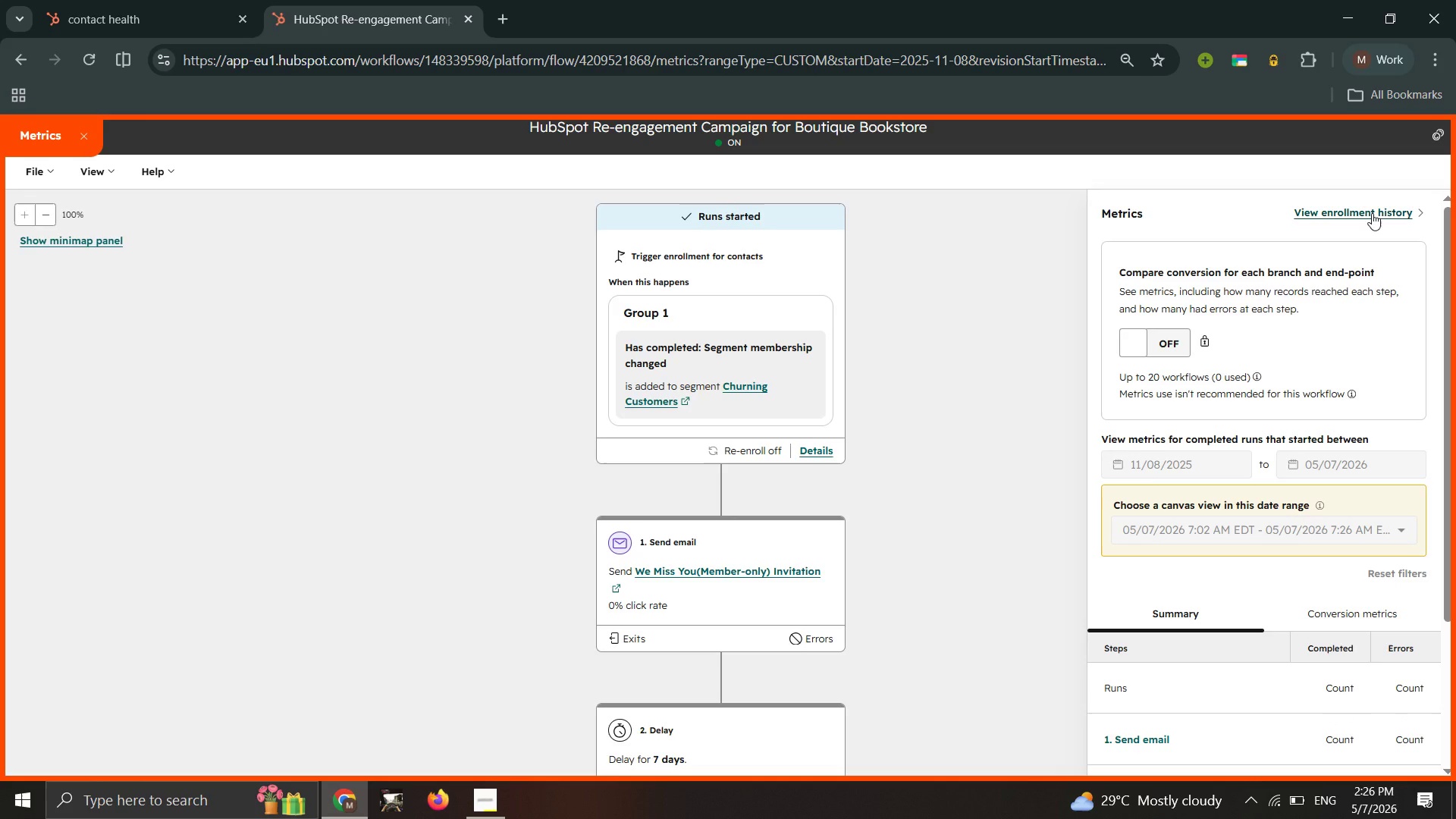 
wait(8.92)
 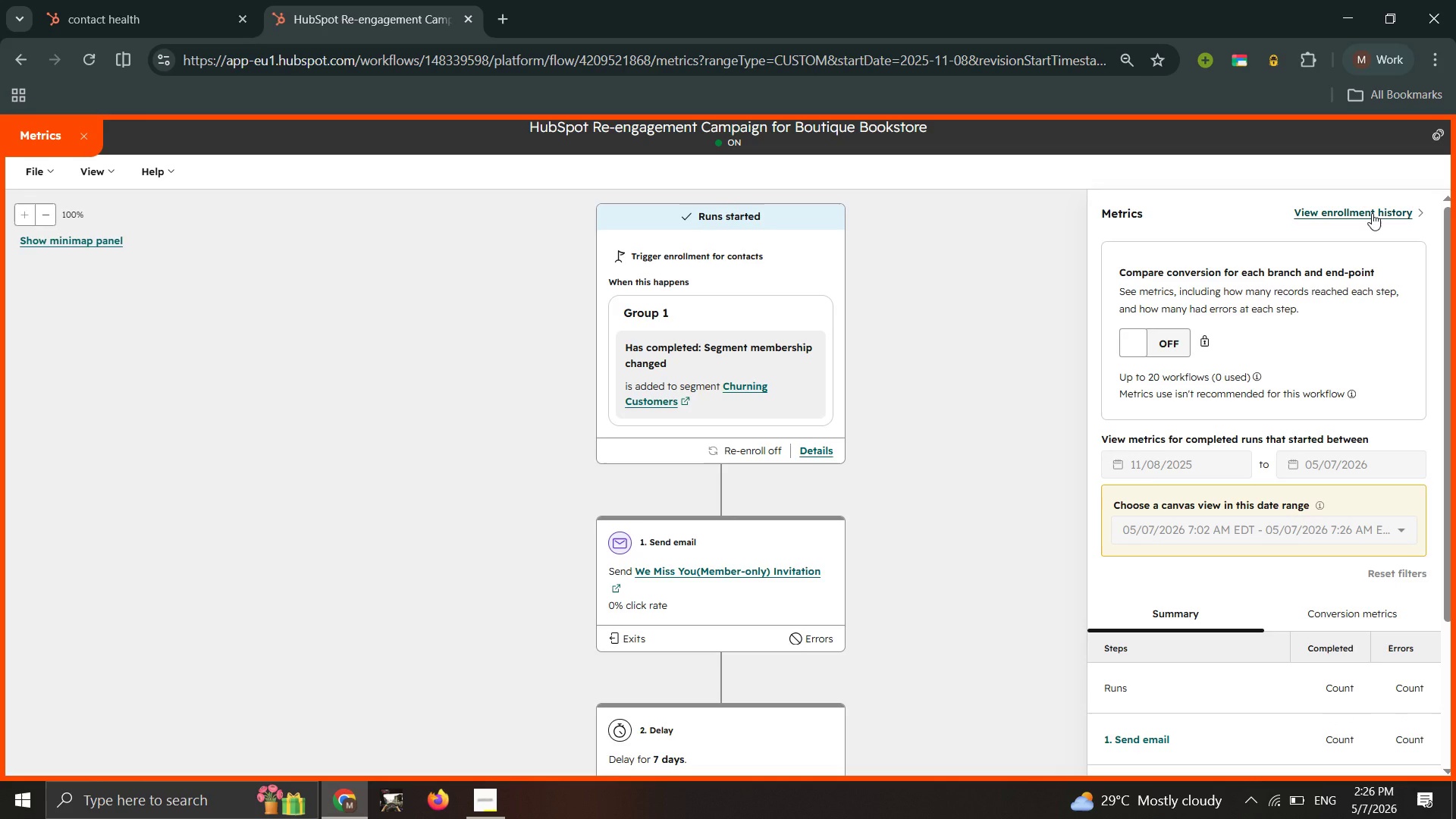 
scroll: coordinate [1428, 541], scroll_direction: down, amount: 1.0
 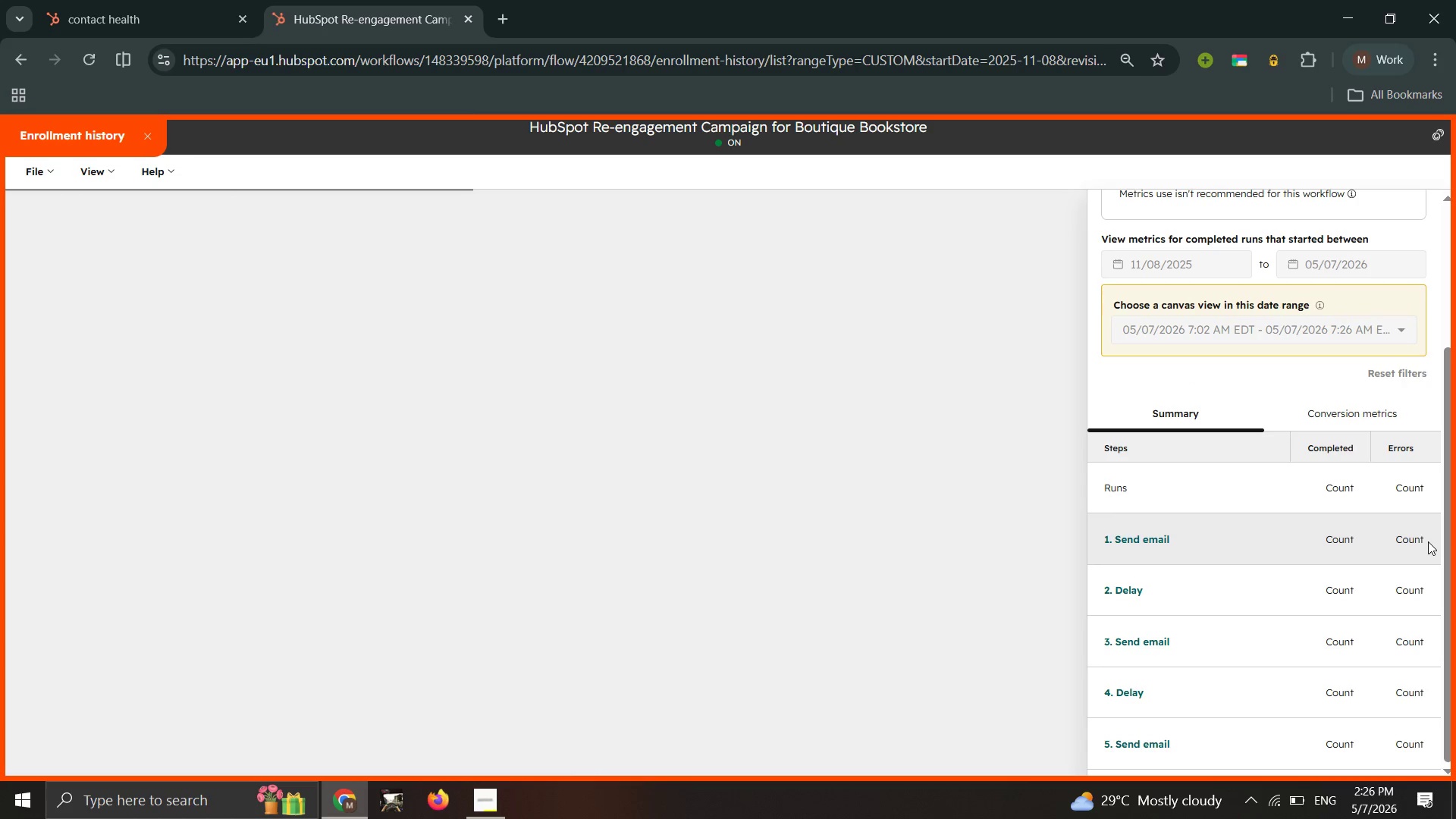 
scroll: coordinate [1428, 541], scroll_direction: up, amount: 1.0
 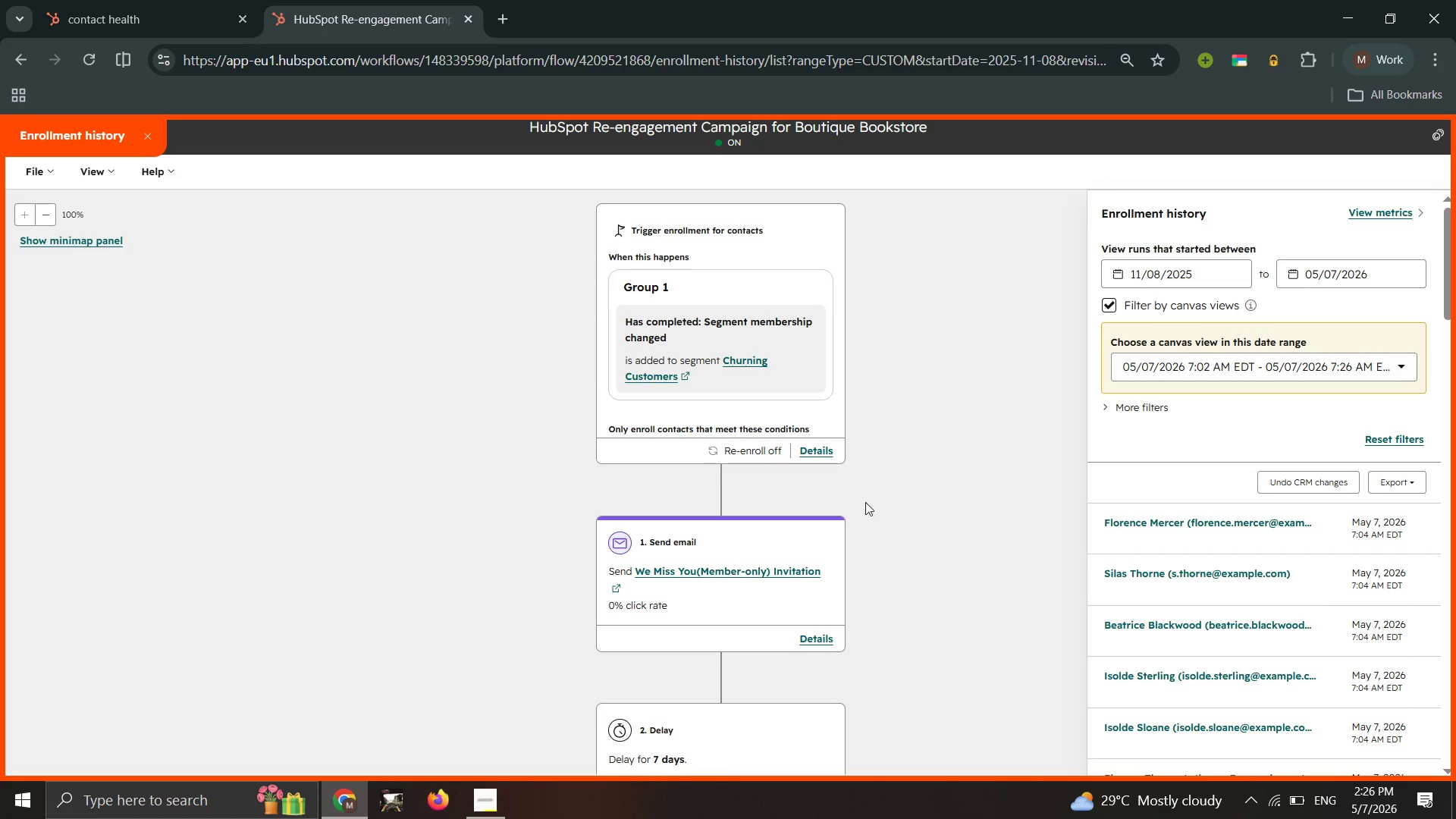 
left_click([886, 440])
 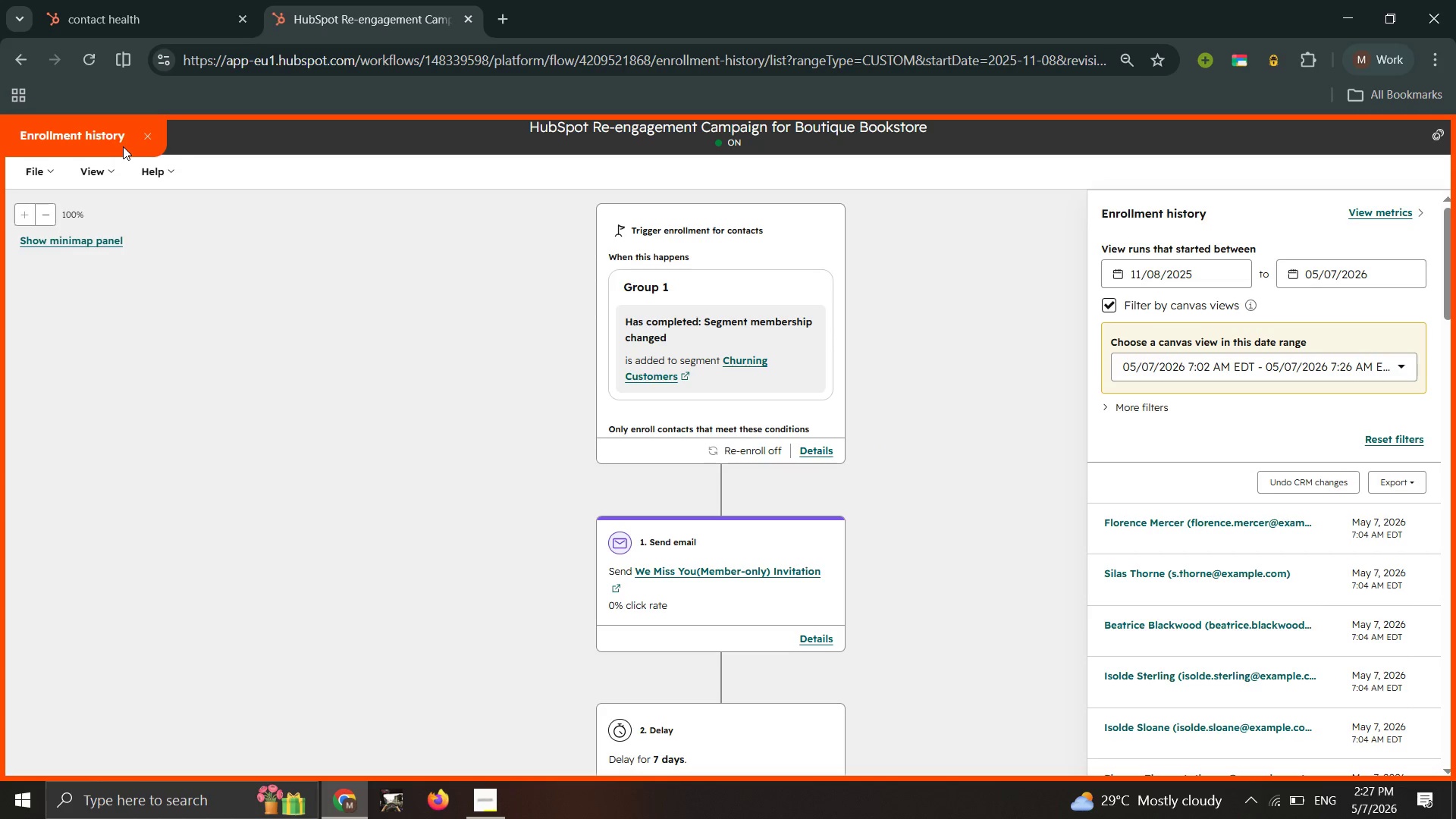 
left_click([155, 142])
 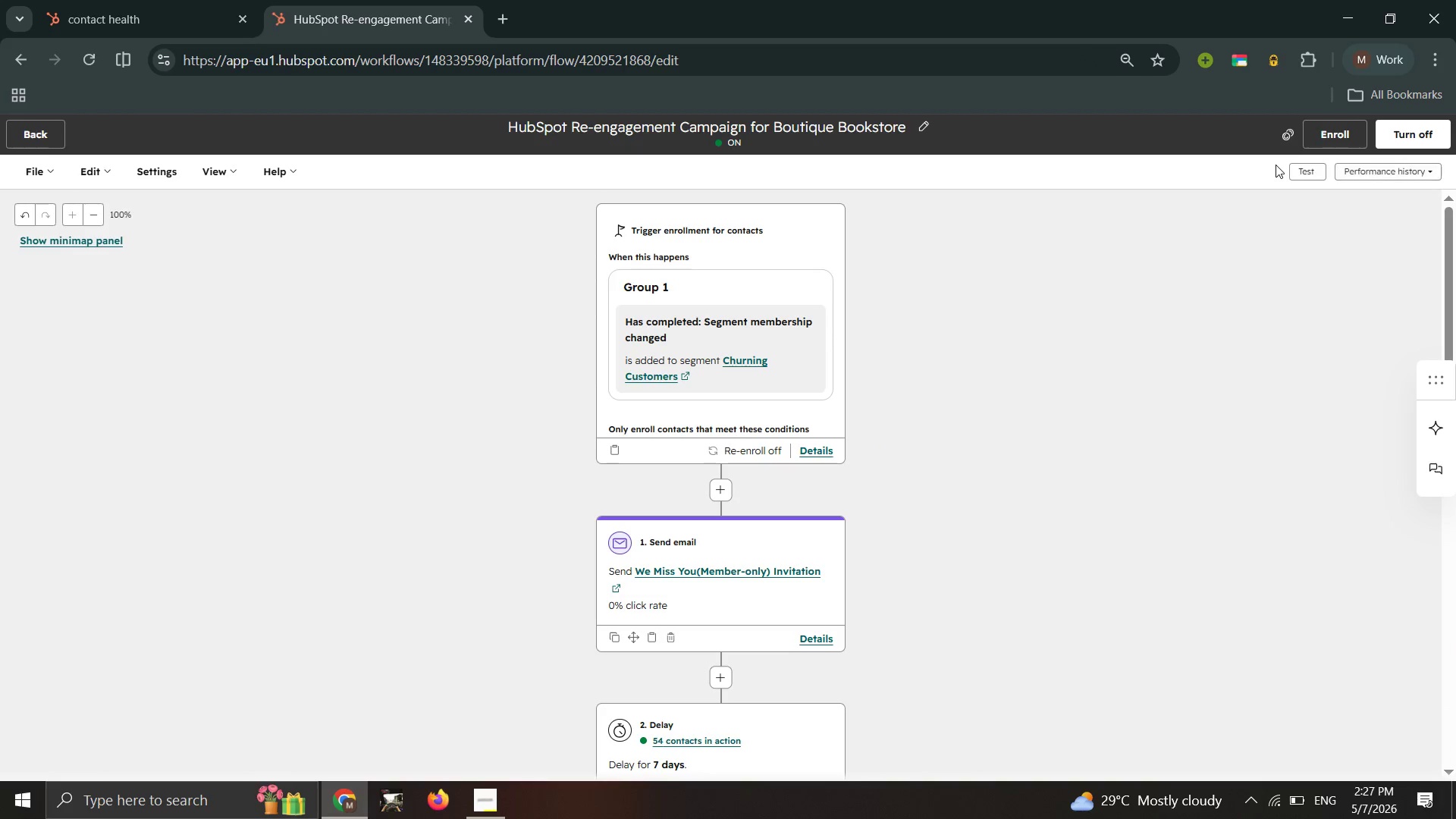 
left_click([1326, 130])
 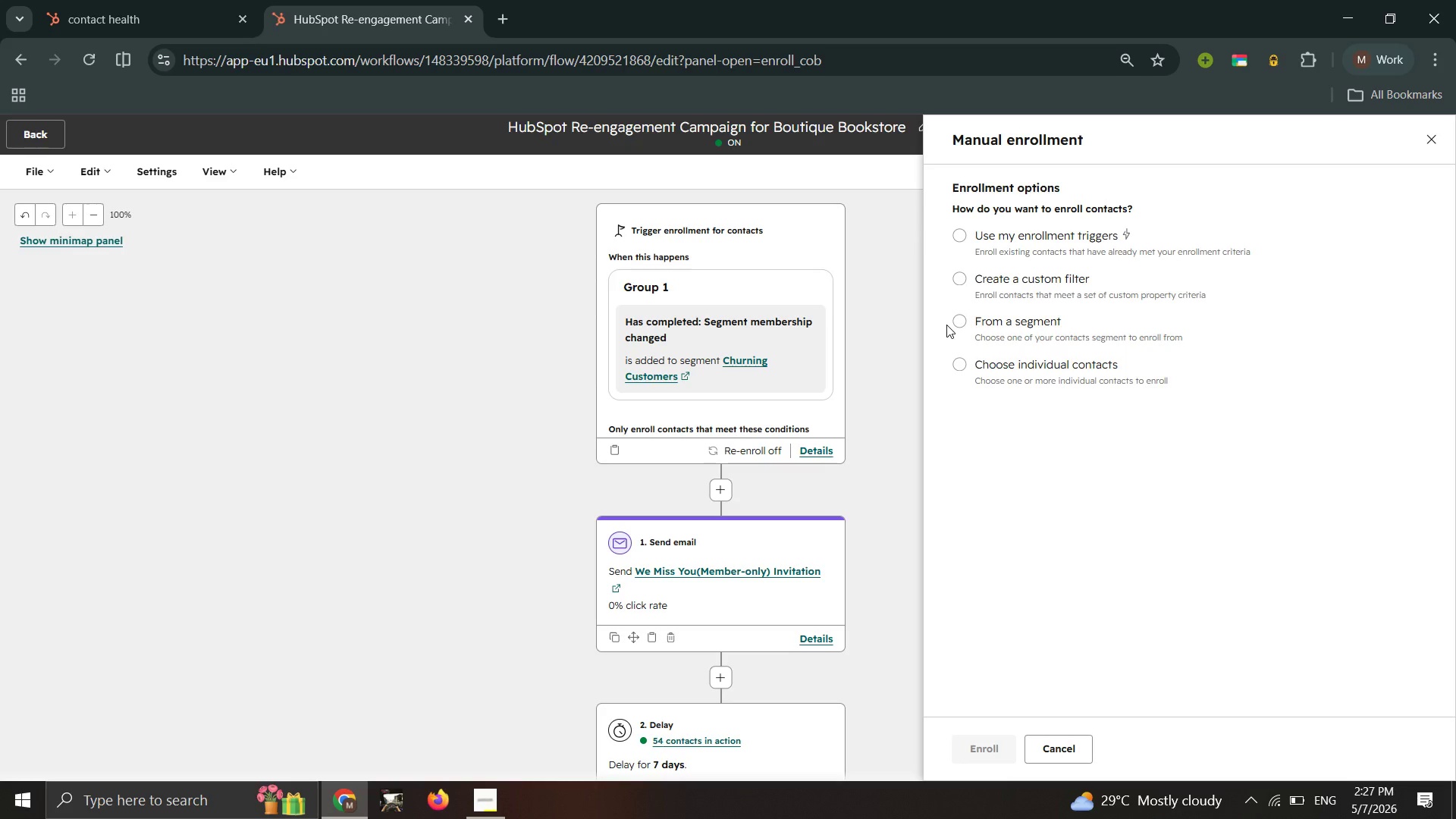 
left_click([958, 315])
 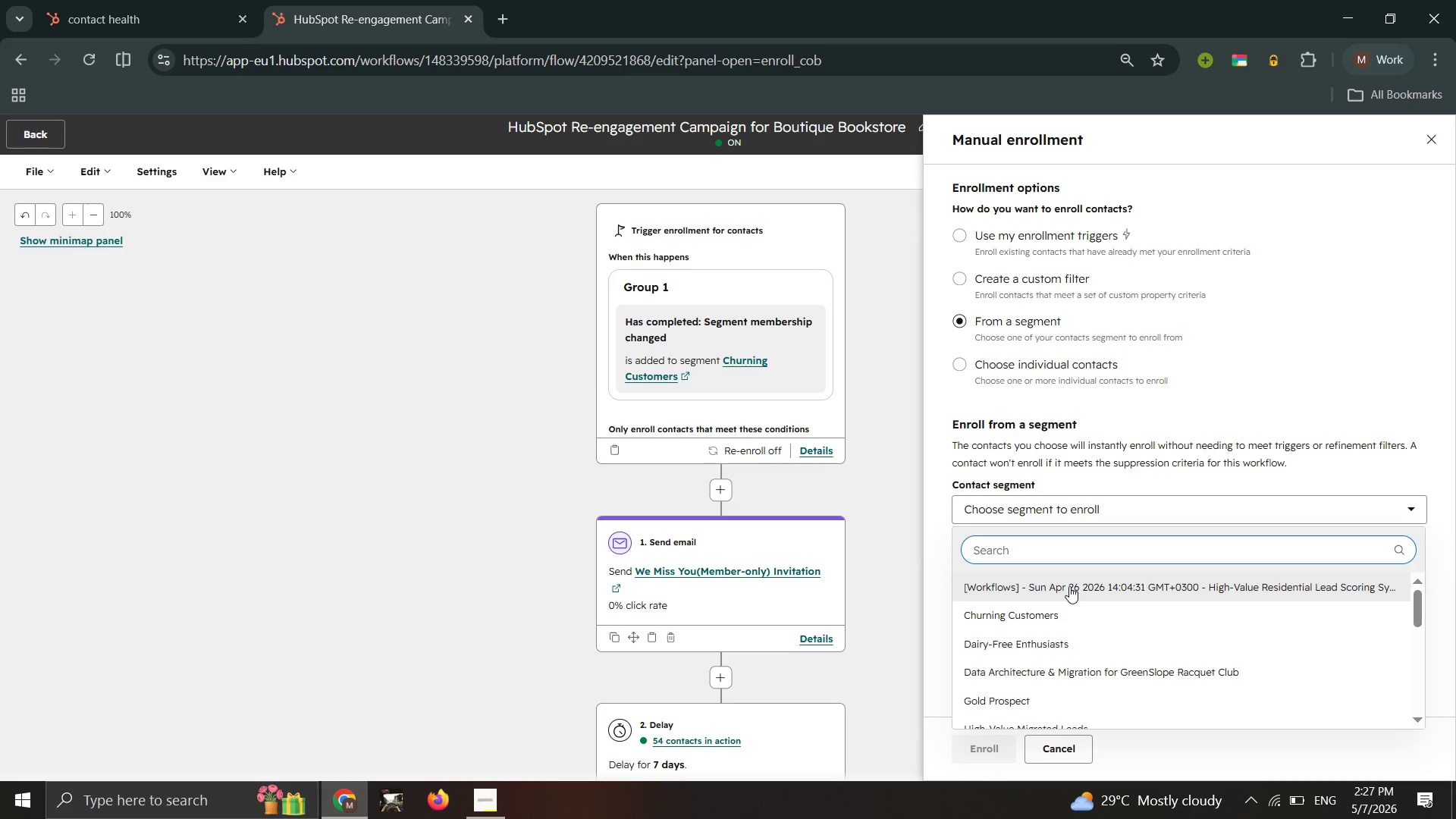 
left_click([1069, 606])
 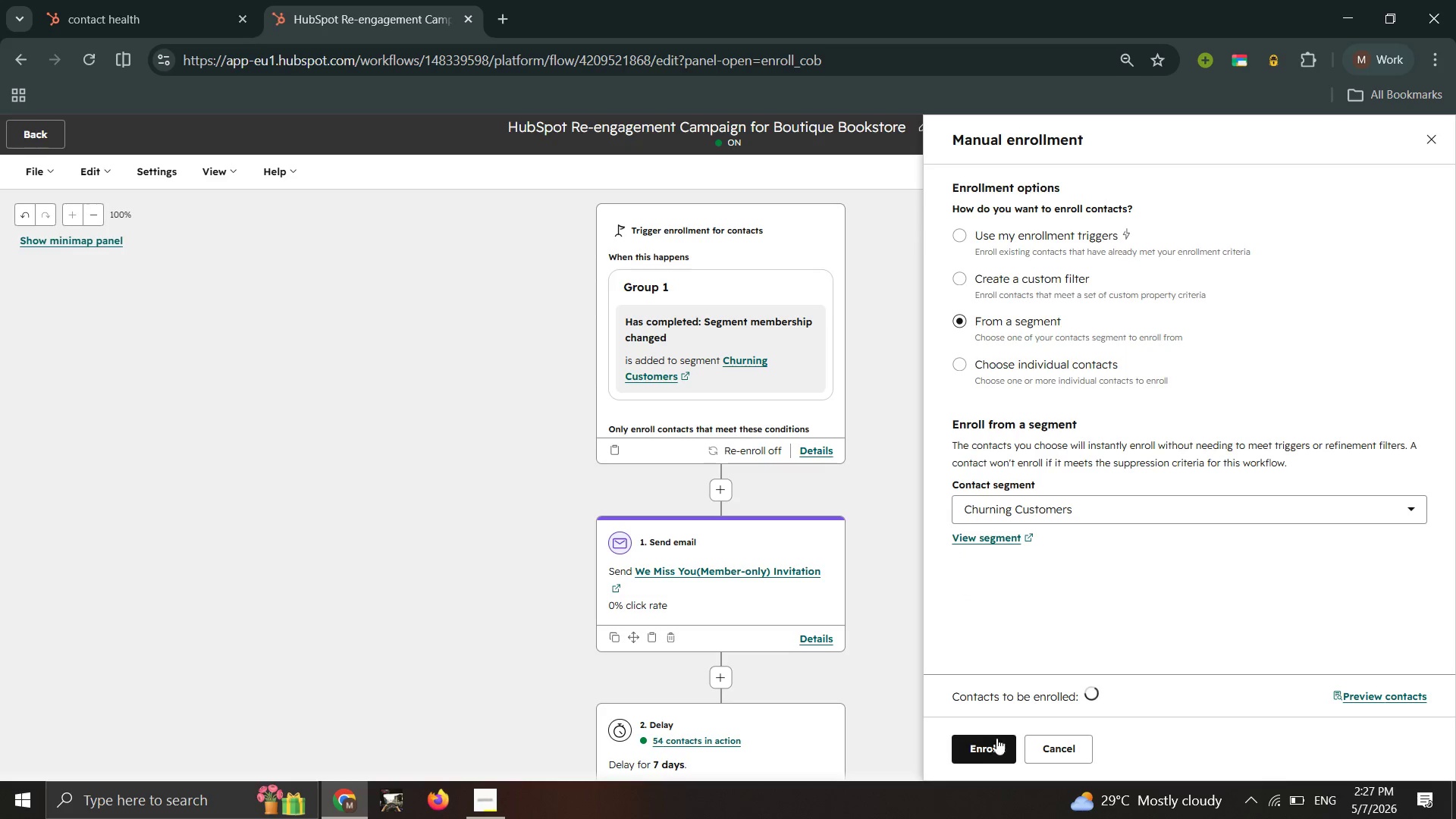 
left_click([980, 748])
 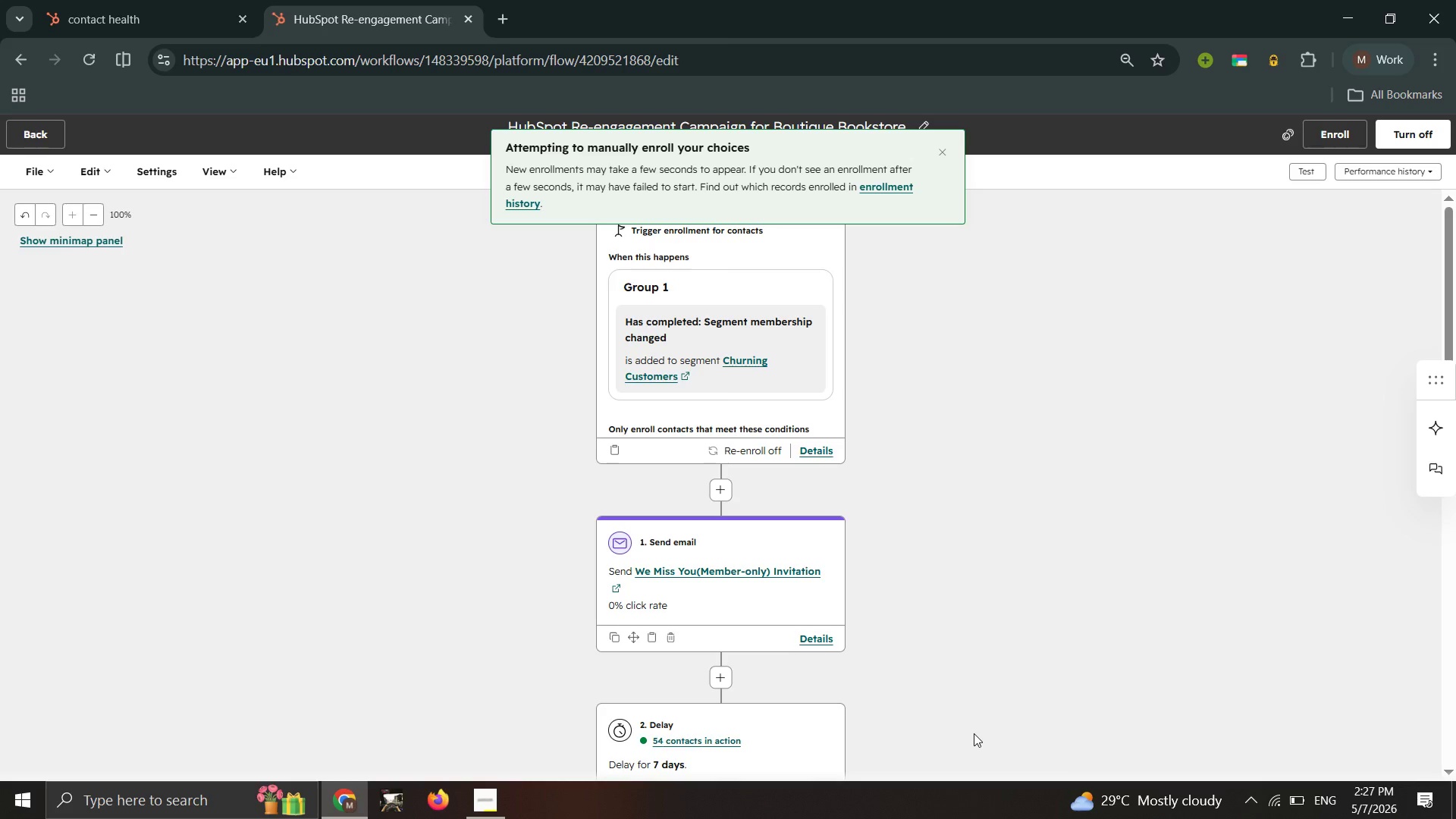 
wait(16.5)
 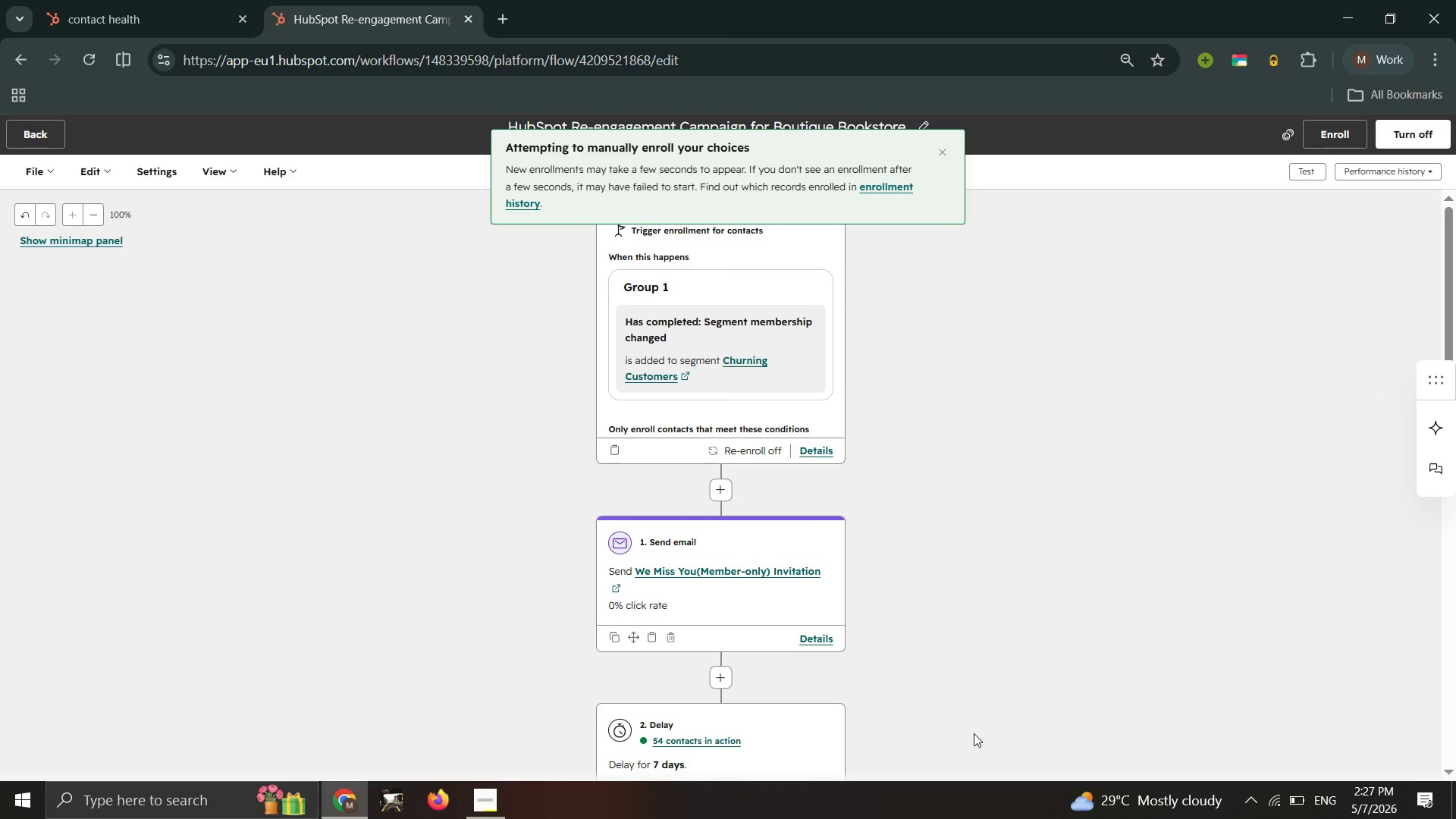 
left_click([882, 183])
 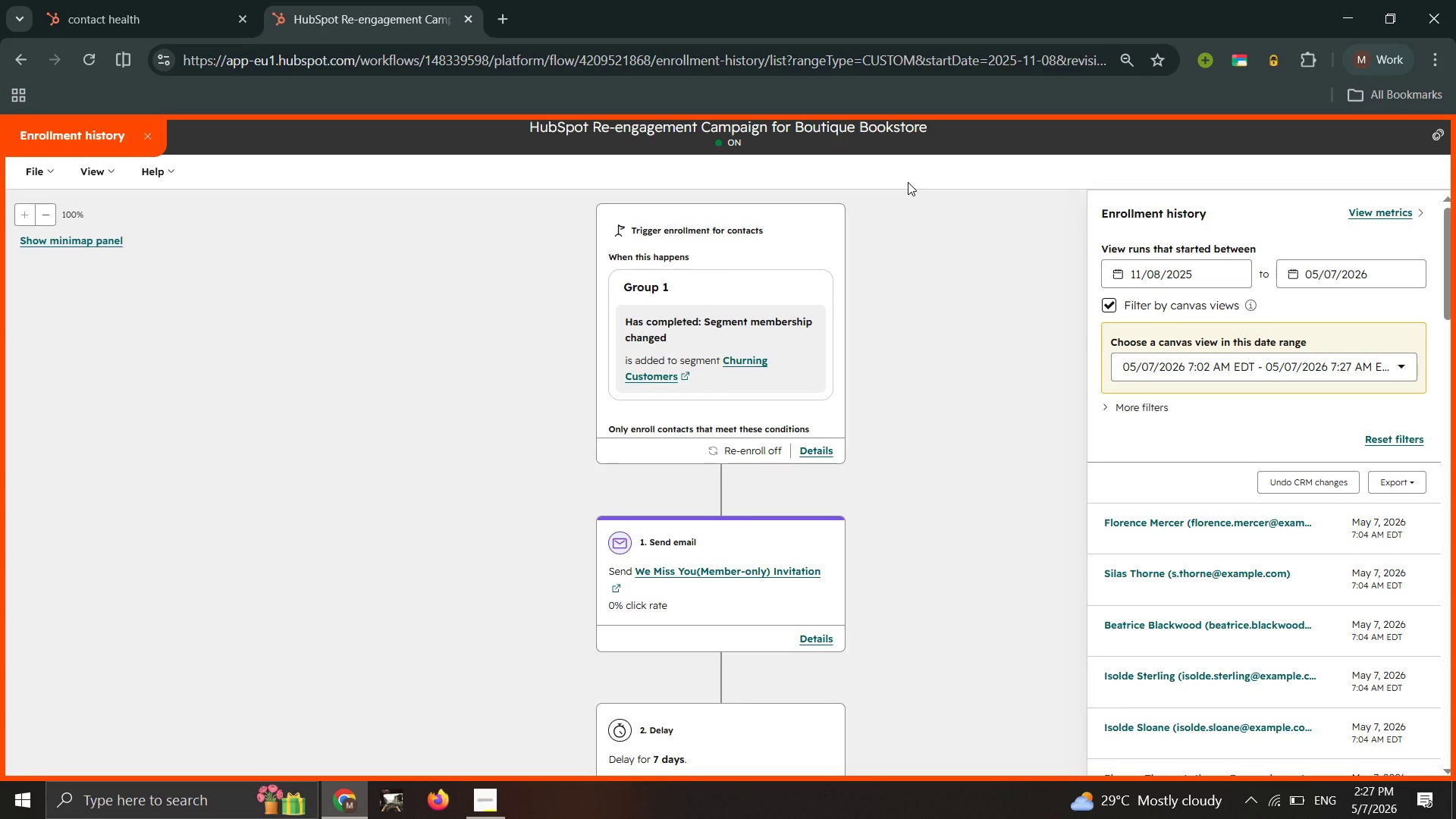 
wait(6.61)
 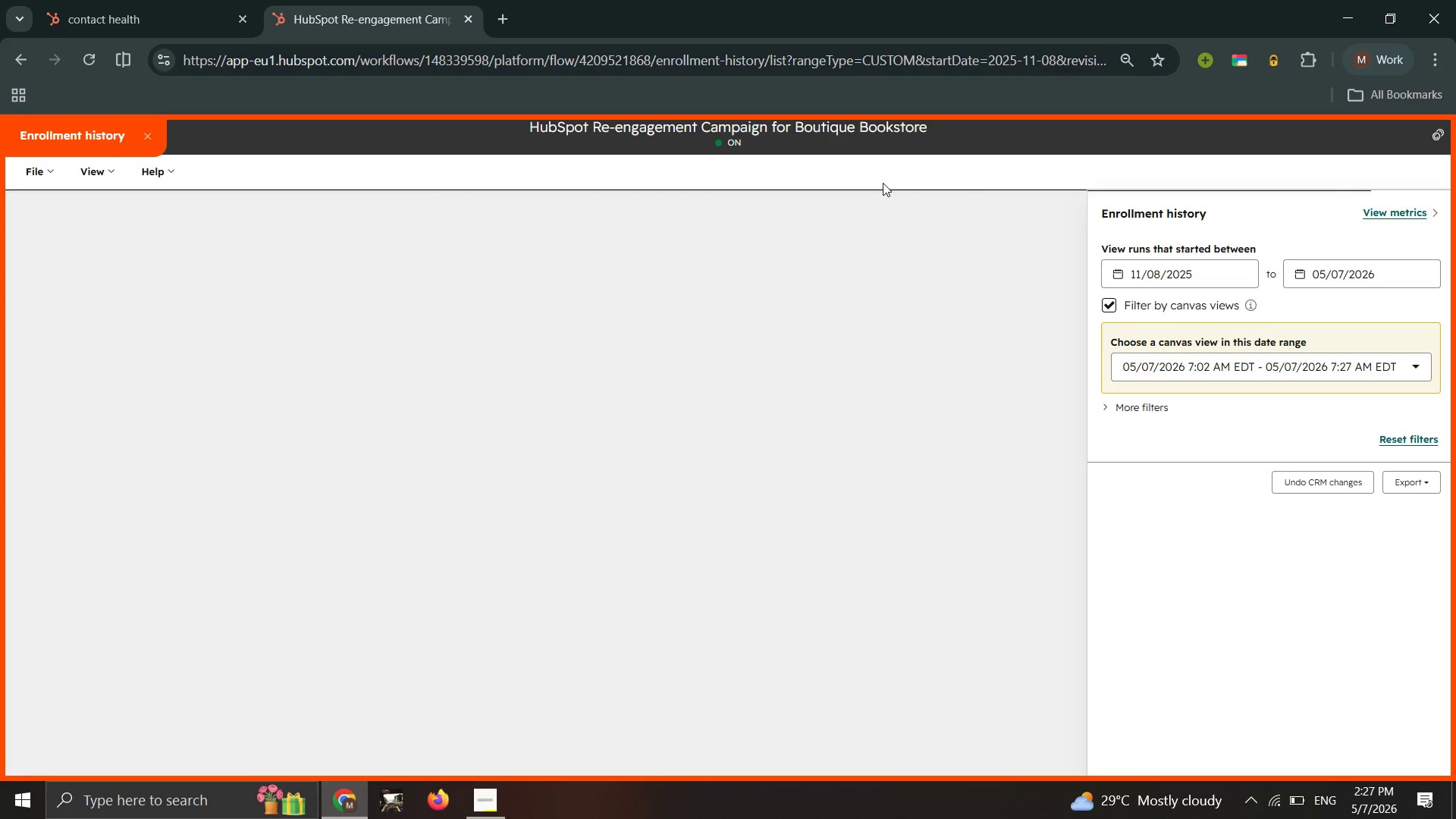 
scroll: coordinate [885, 425], scroll_direction: down, amount: 3.0
 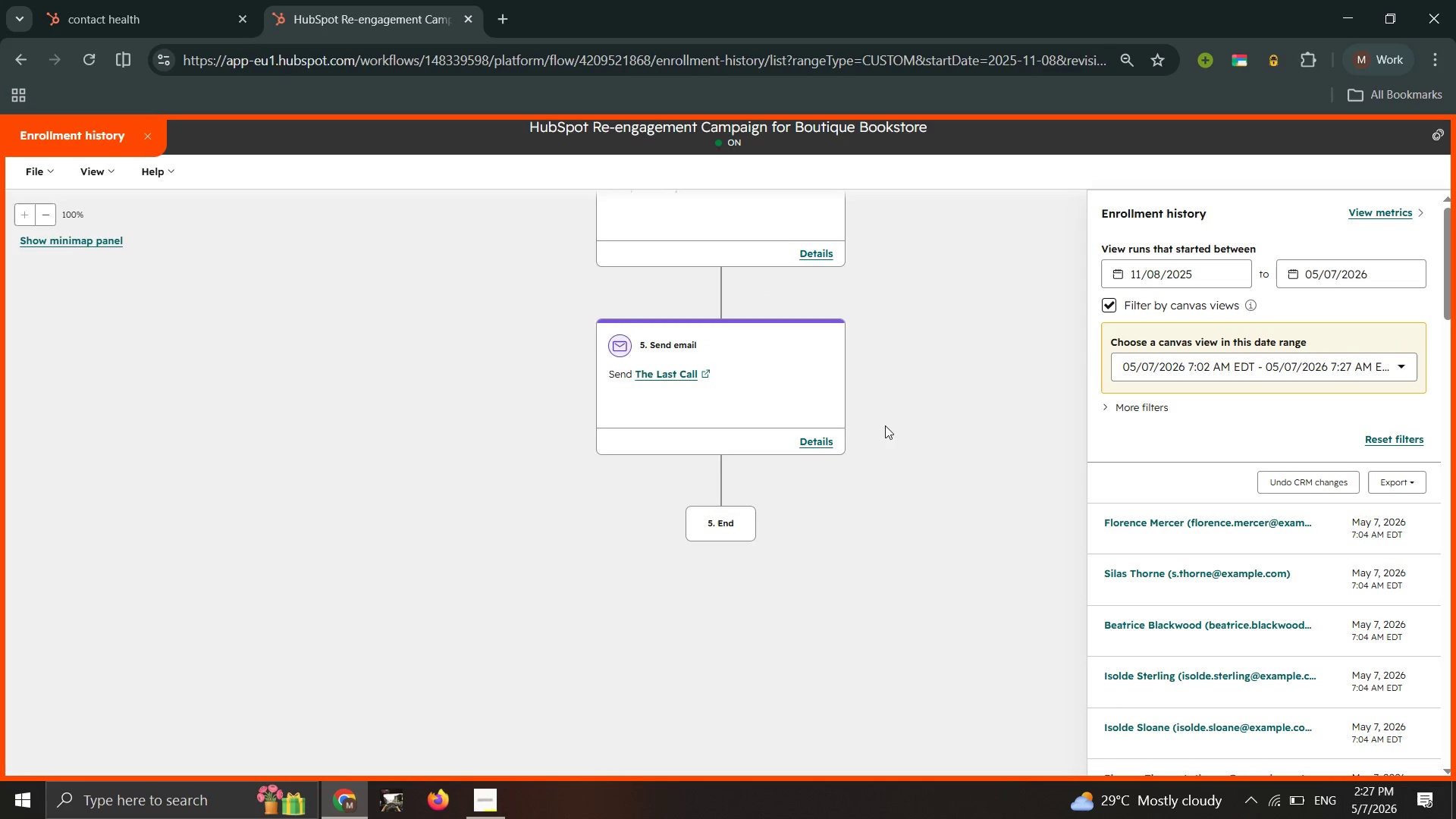 